 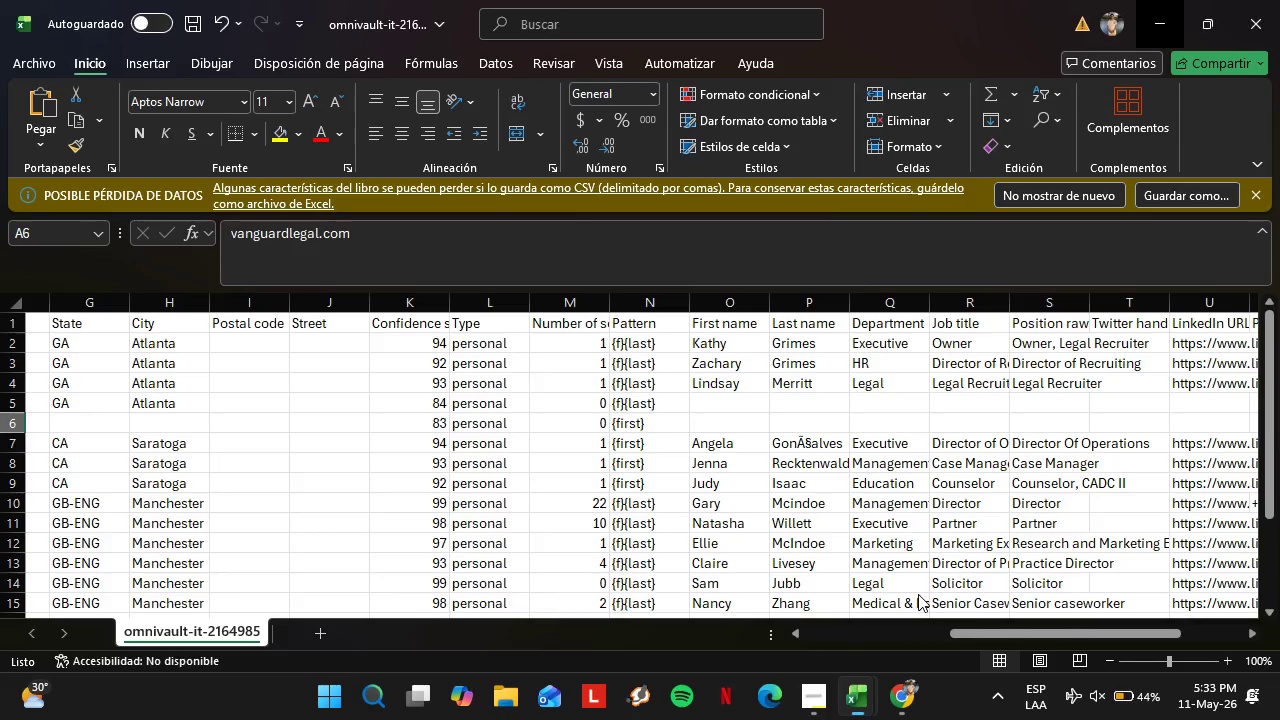 
scroll: coordinate [678, 542], scroll_direction: down, amount: 3.0
 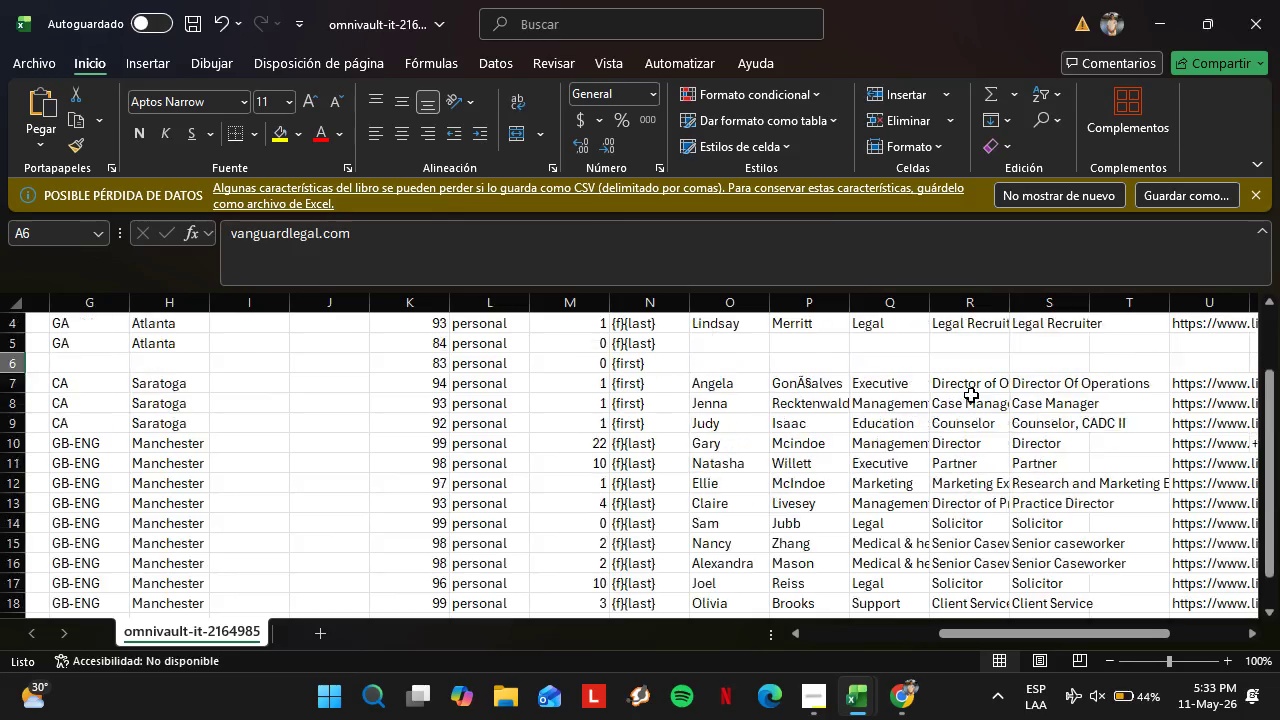 
scroll: coordinate [993, 411], scroll_direction: up, amount: 12.0
 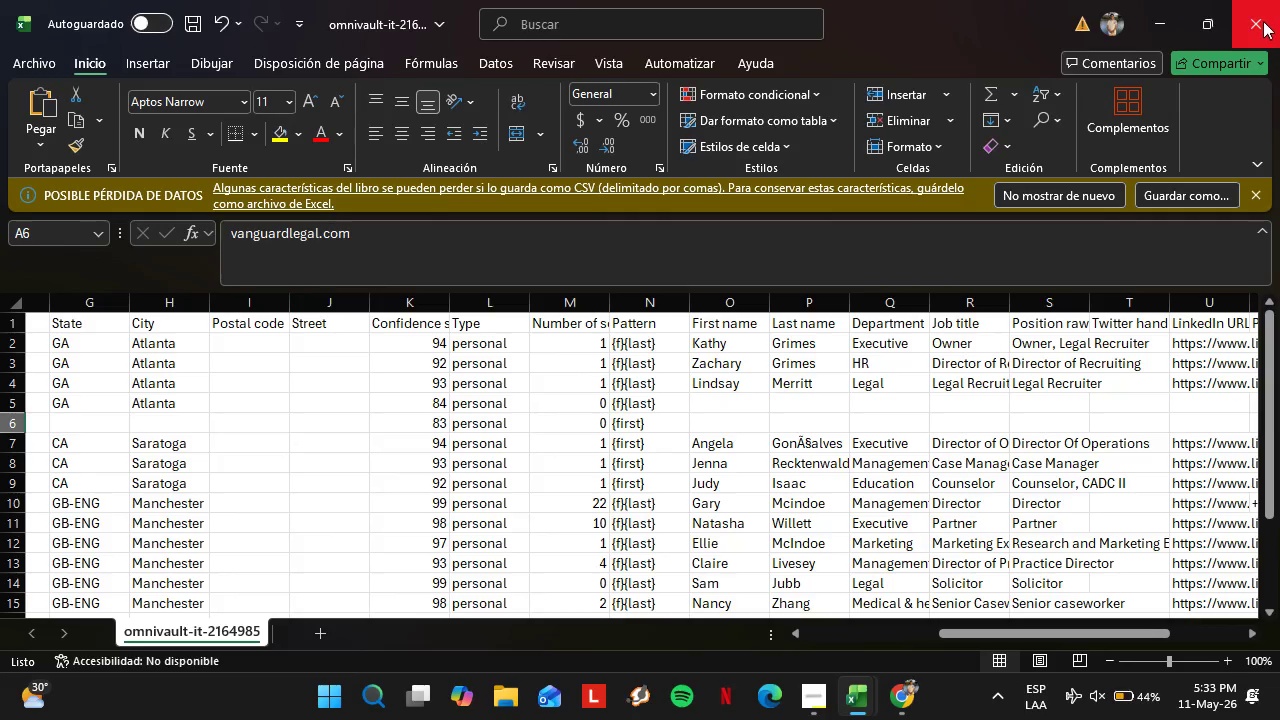 
left_click([1263, 21])
 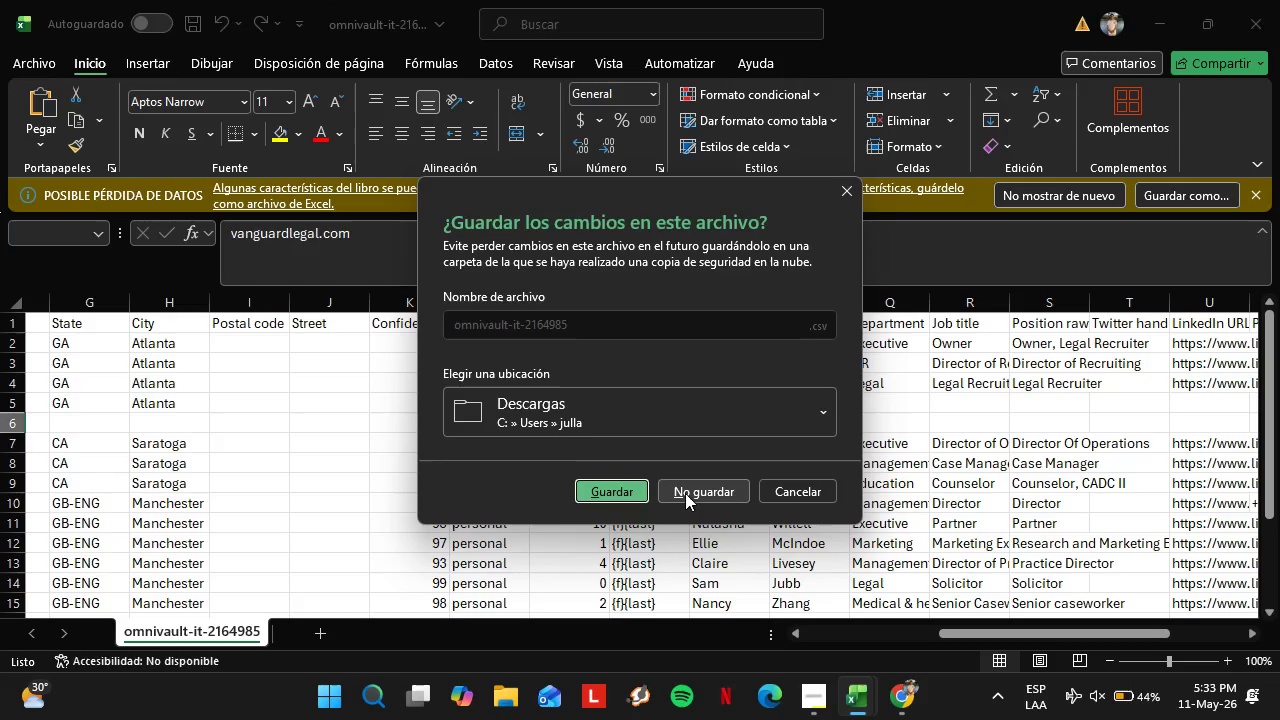 
left_click([685, 493])
 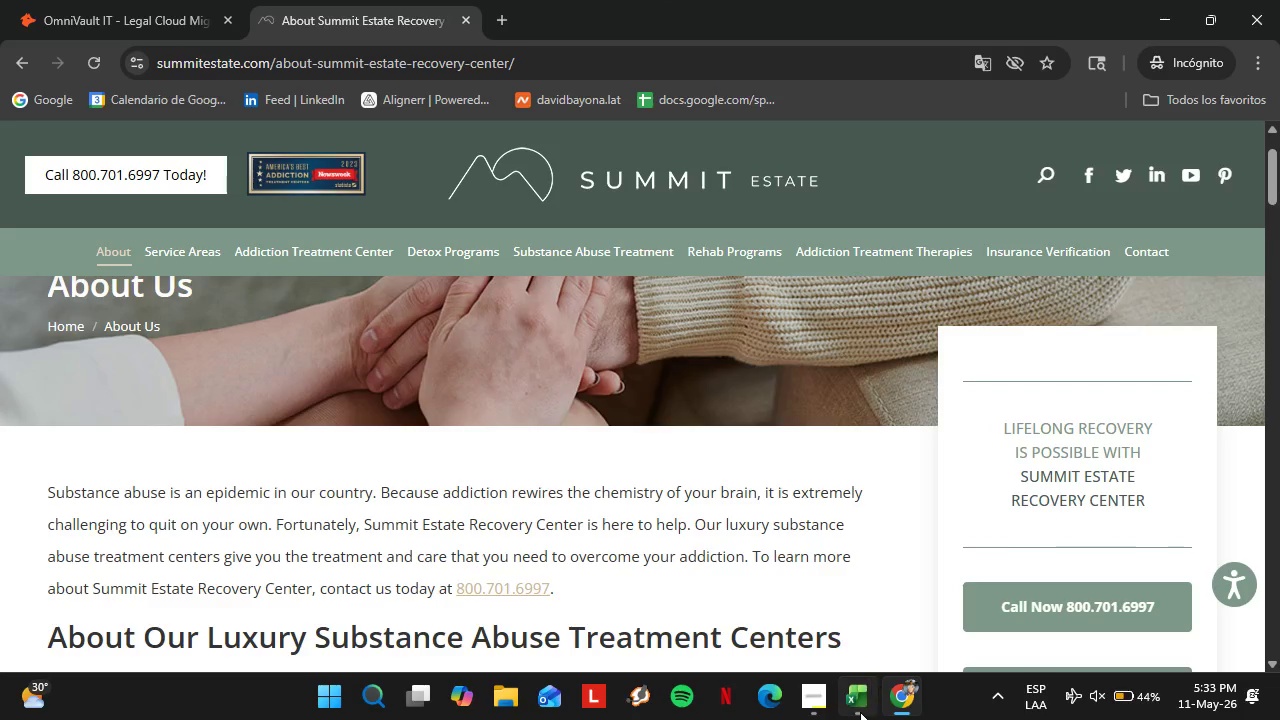 
left_click([860, 712])
 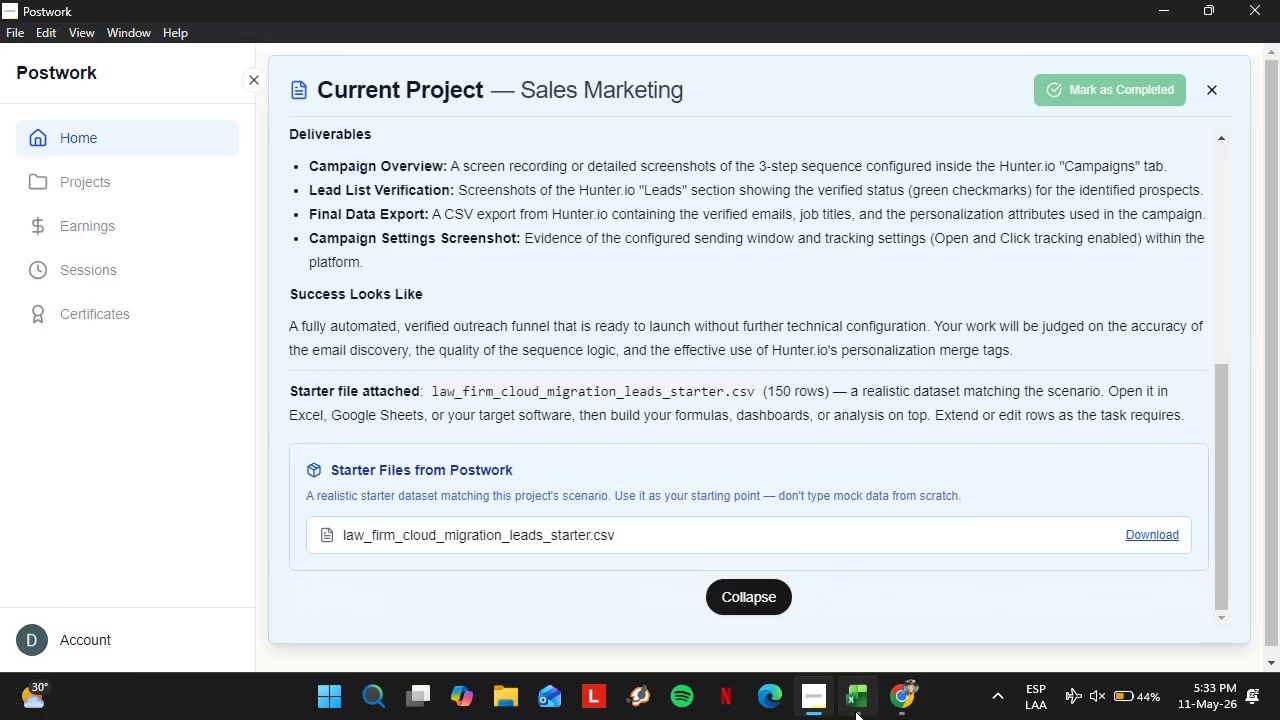 
left_click([855, 712])
 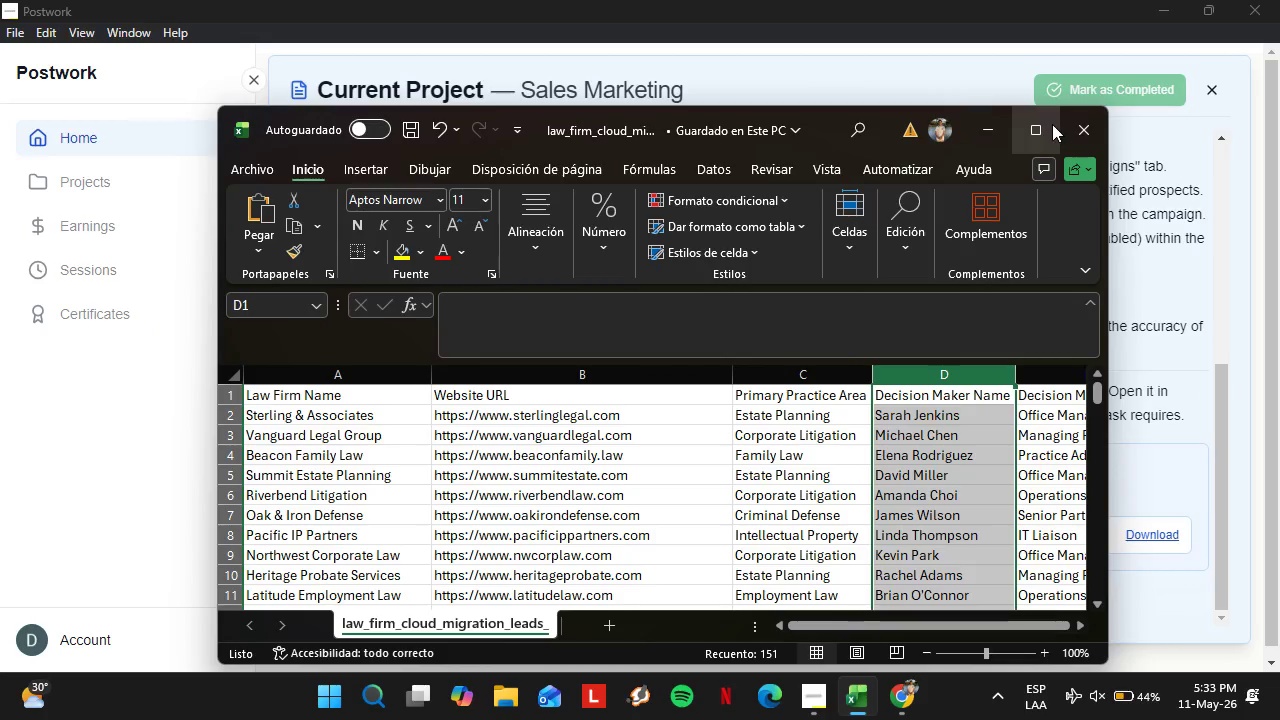 
left_click([1046, 126])
 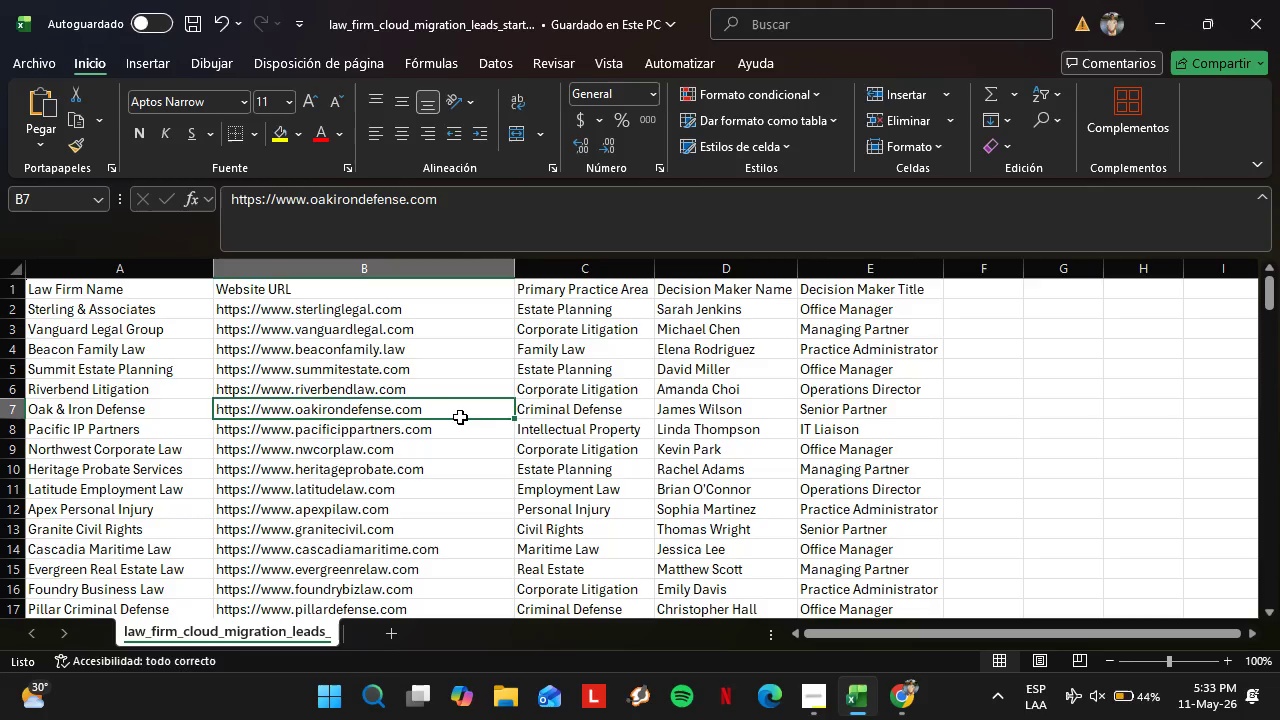 
left_click([460, 417])
 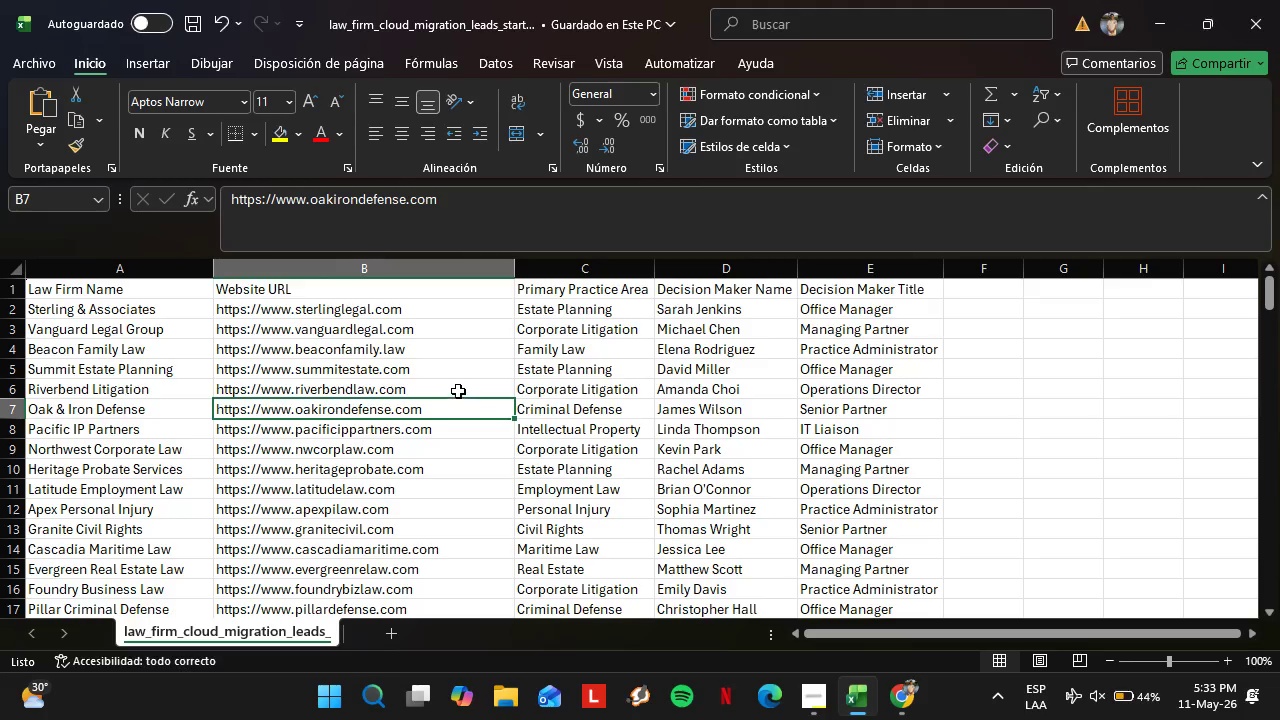 
left_click([576, 371])
 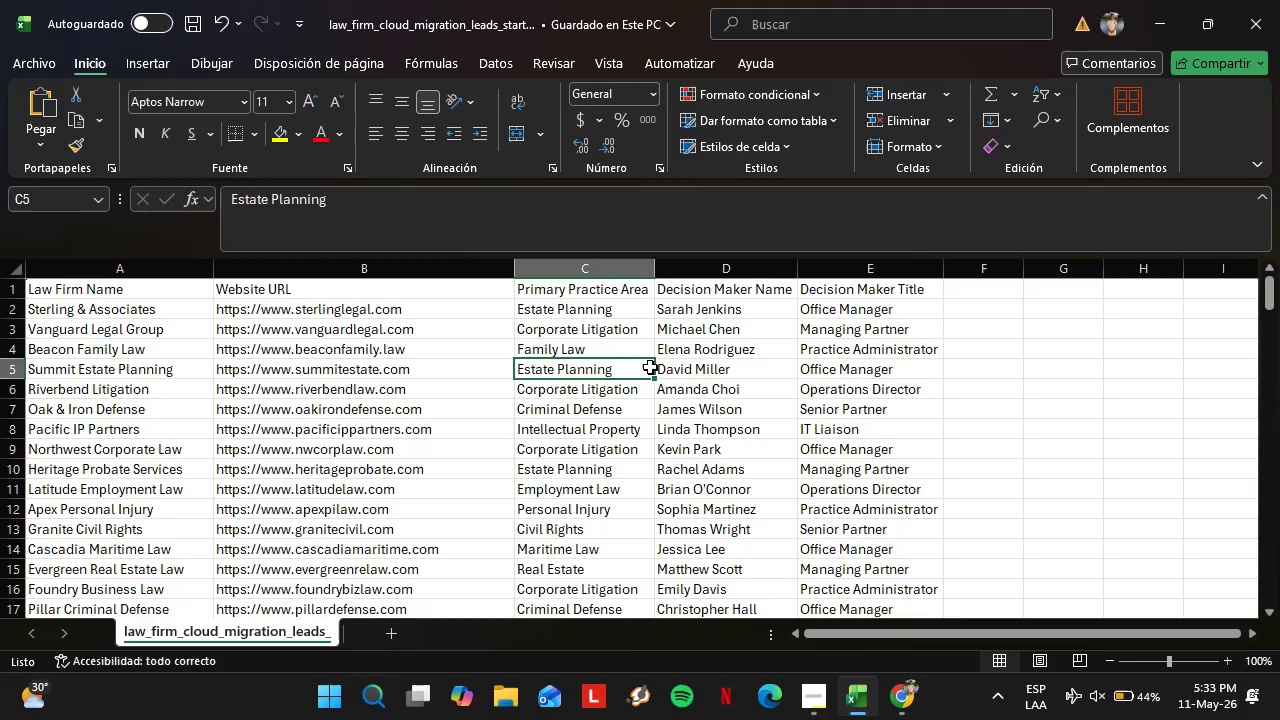 
key(Control+ControlLeft)
 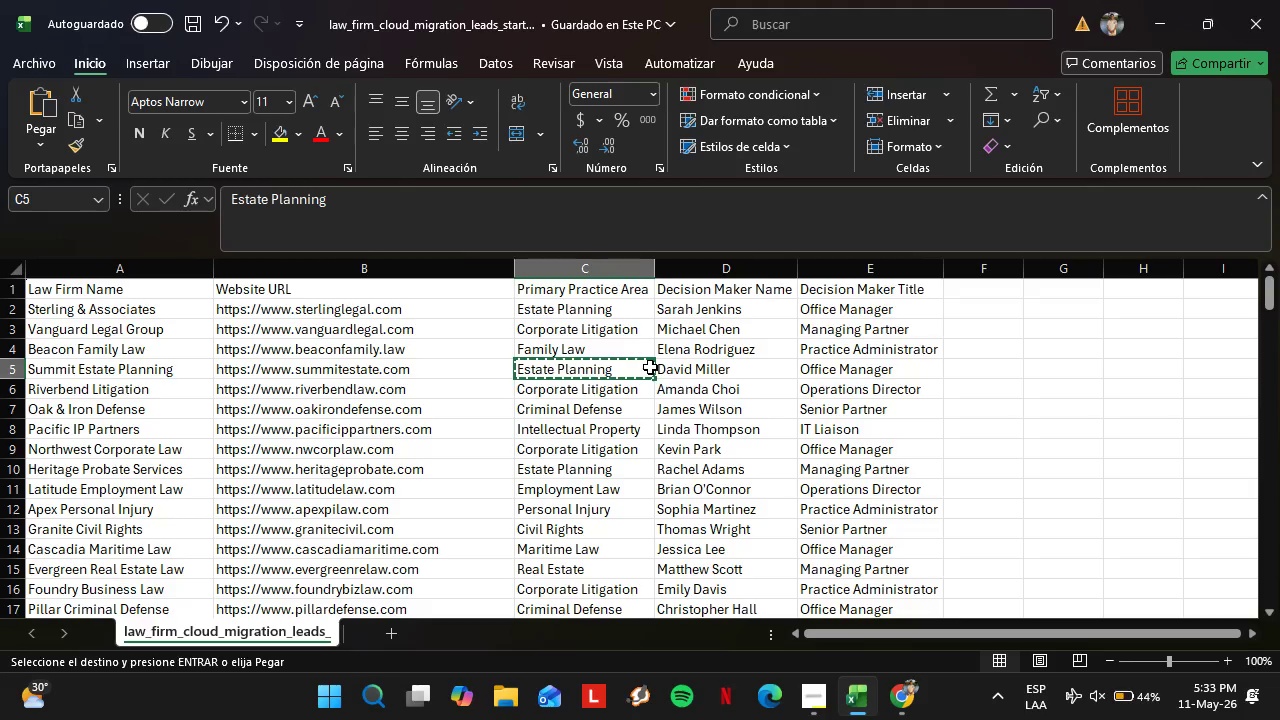 
key(Control+C)
 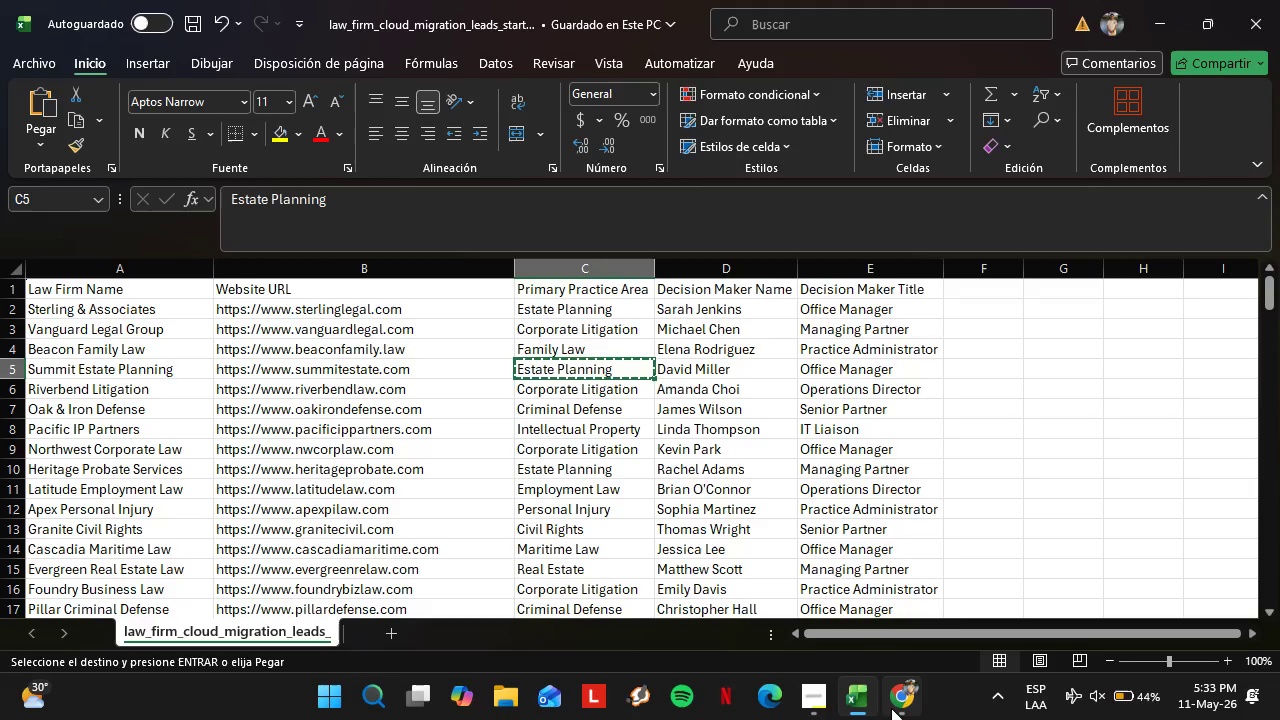 
left_click([892, 708])
 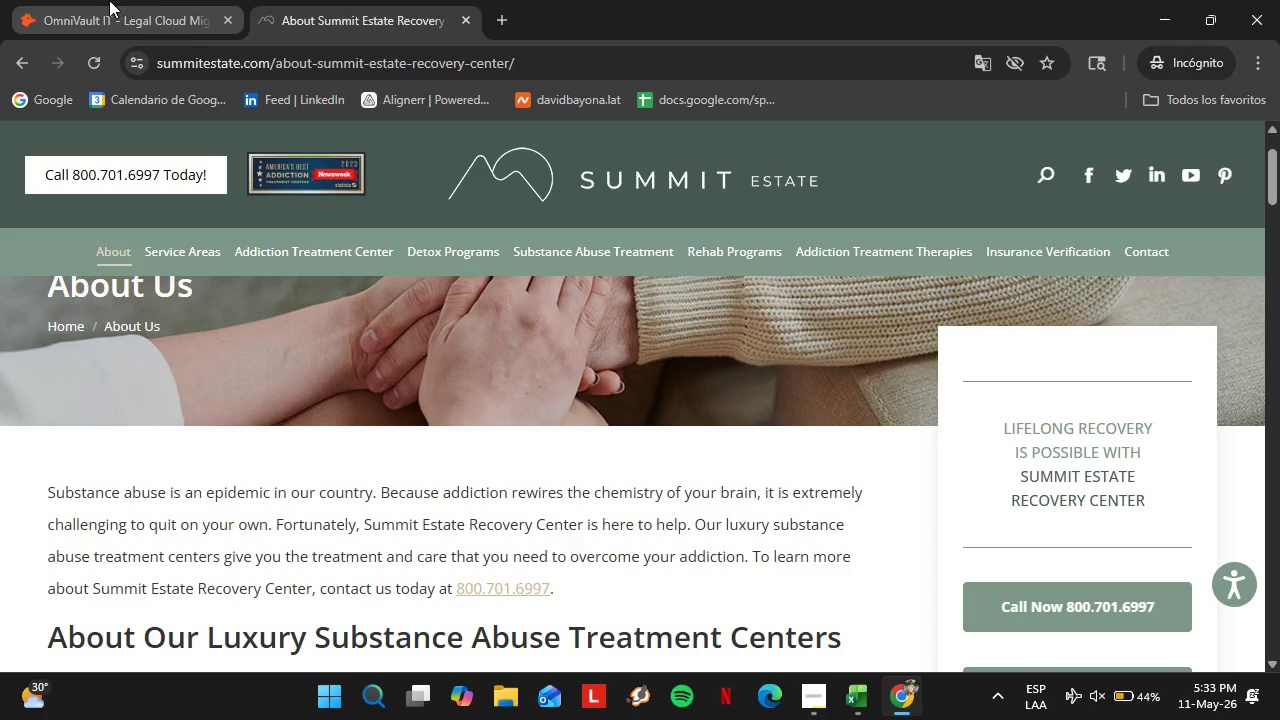 
left_click([108, 0])
 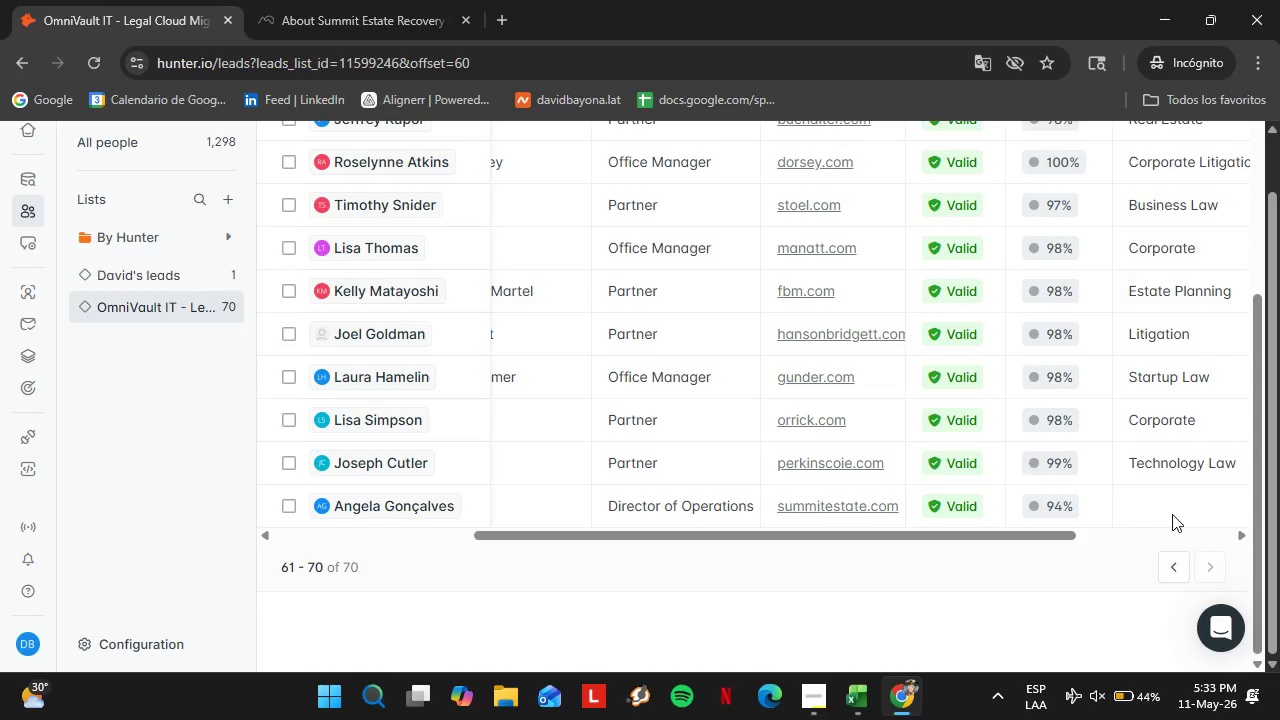 
double_click([1173, 514])
 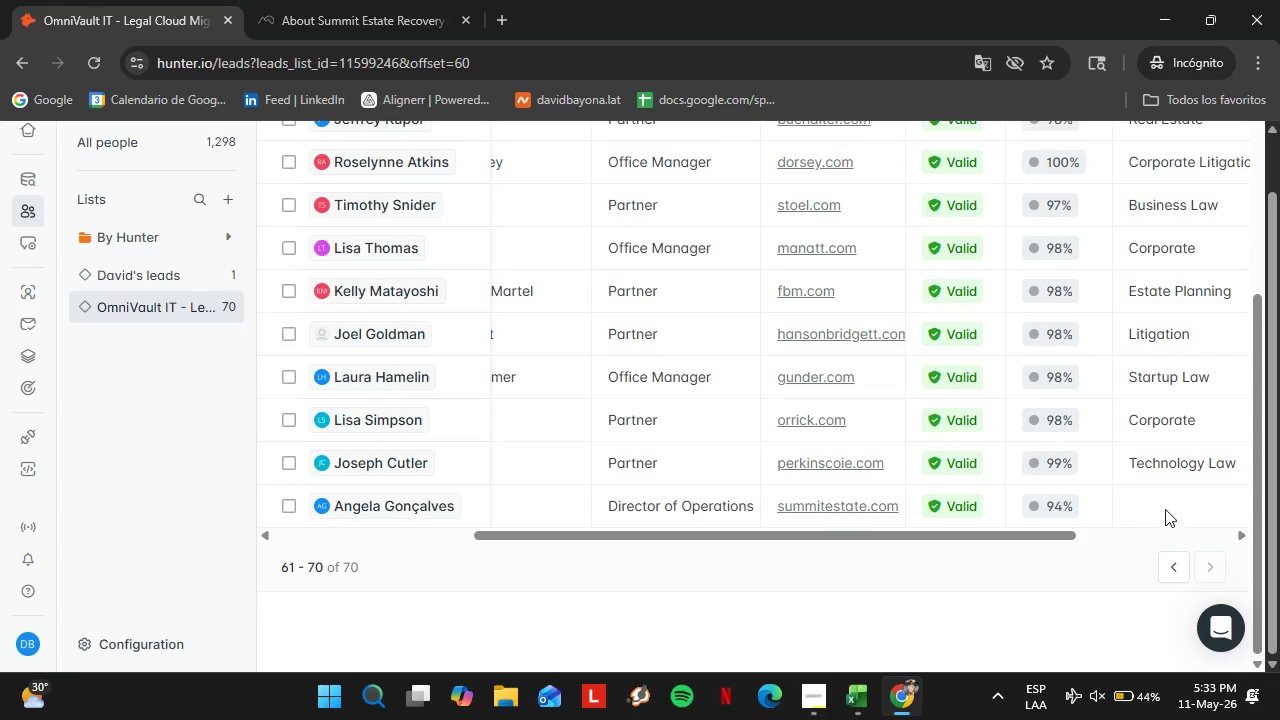 
triple_click([1173, 514])
 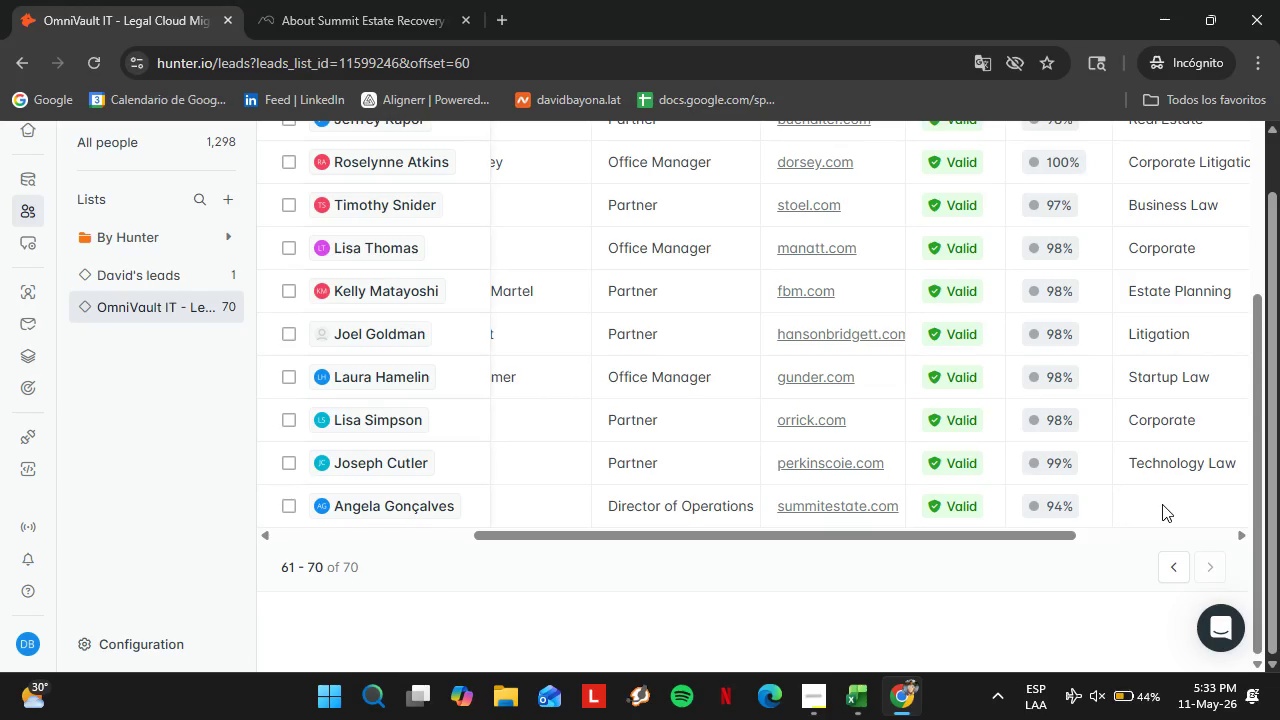 
double_click([1162, 504])
 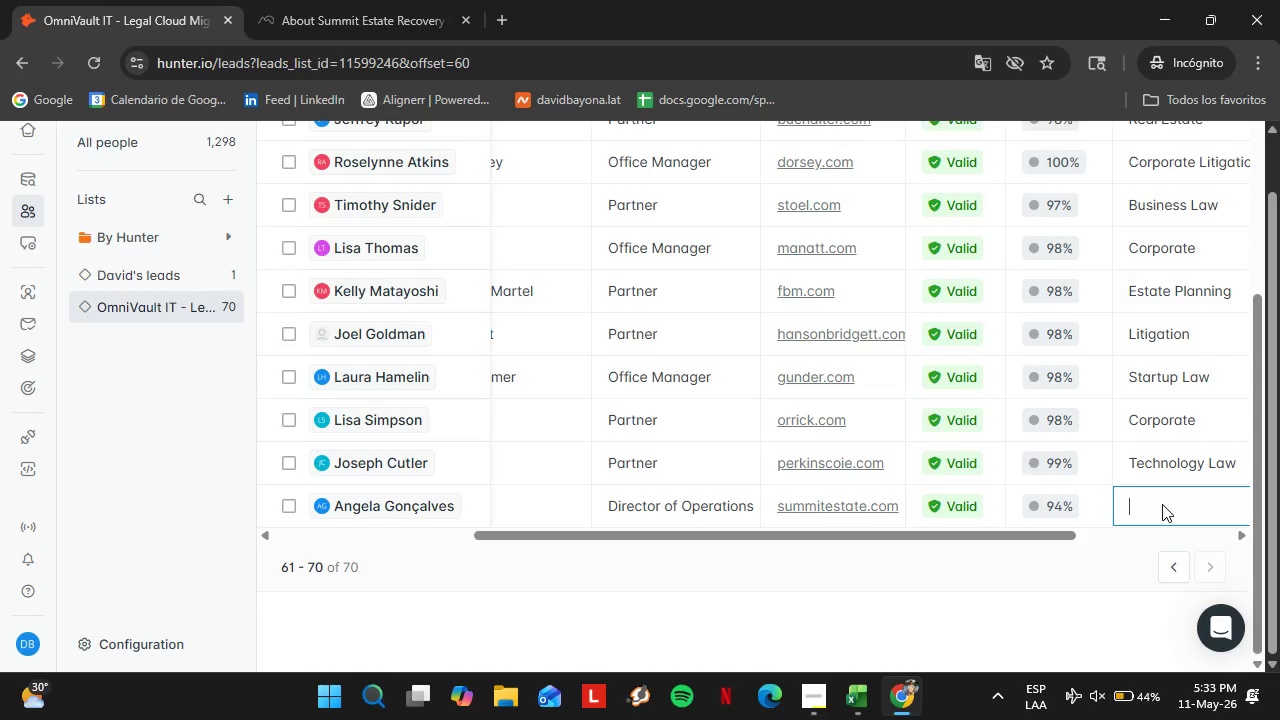 
triple_click([1162, 504])
 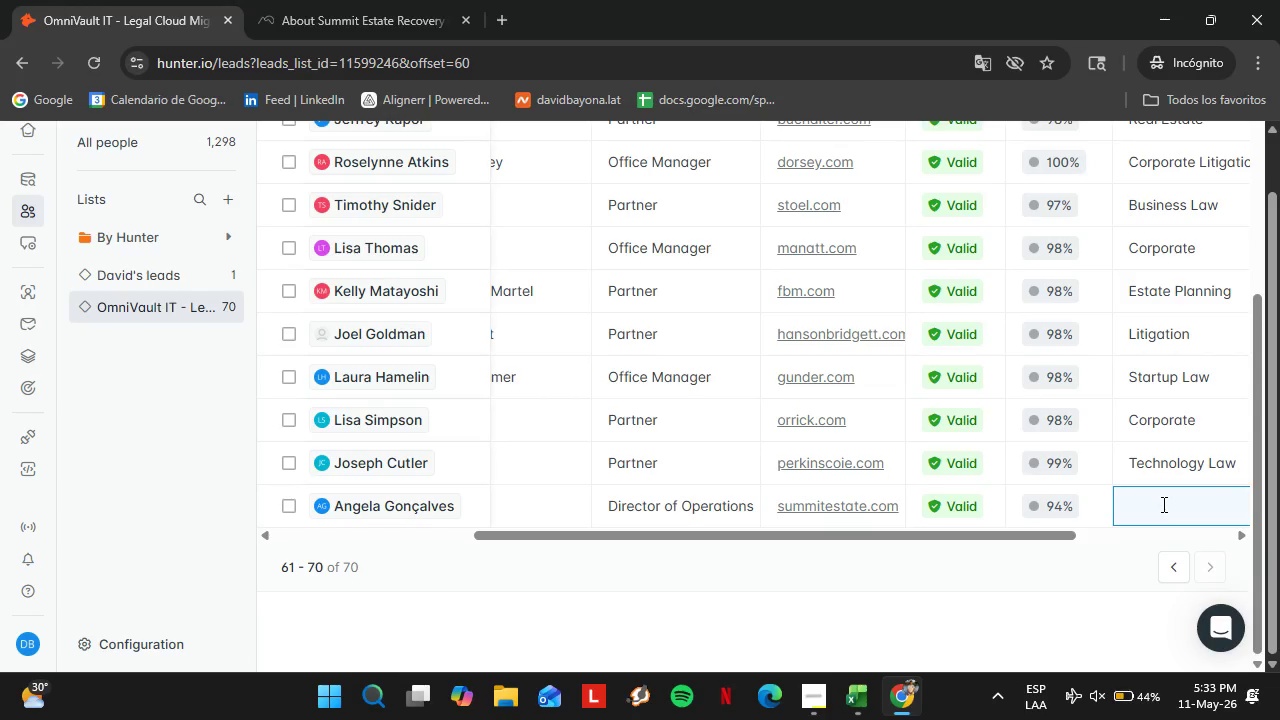 
key(Control+ControlLeft)
 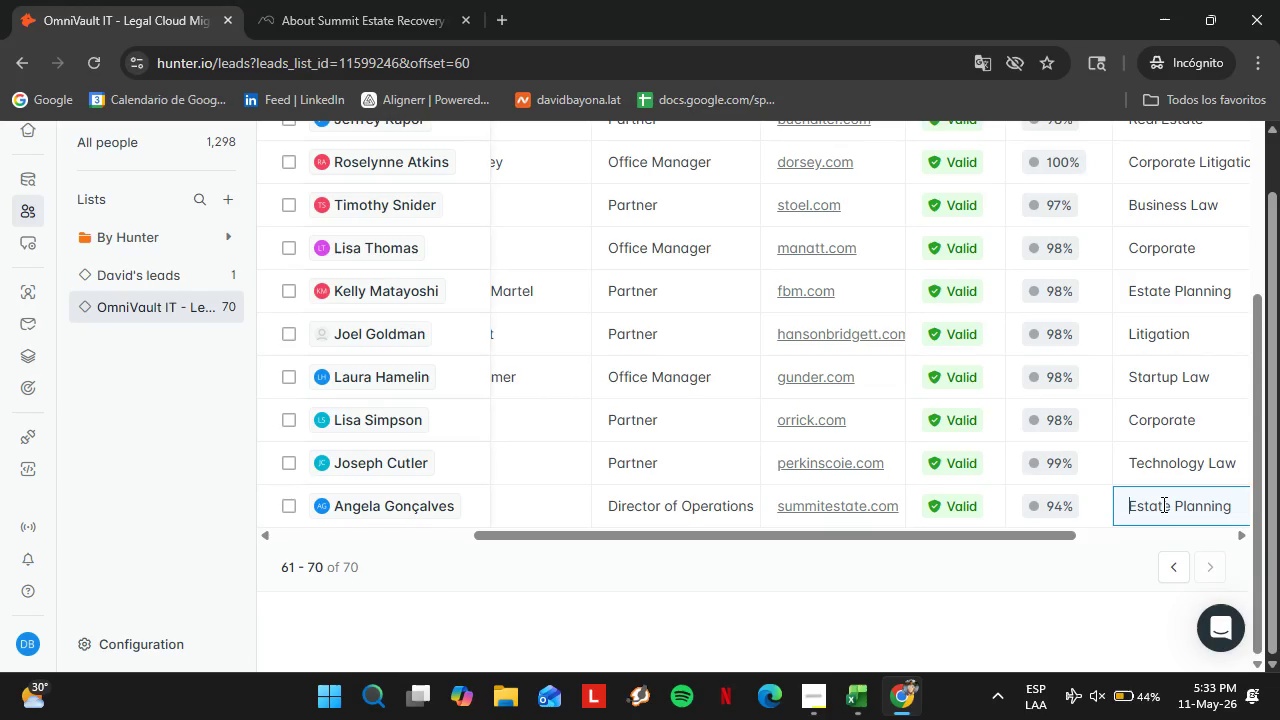 
key(Control+V)
 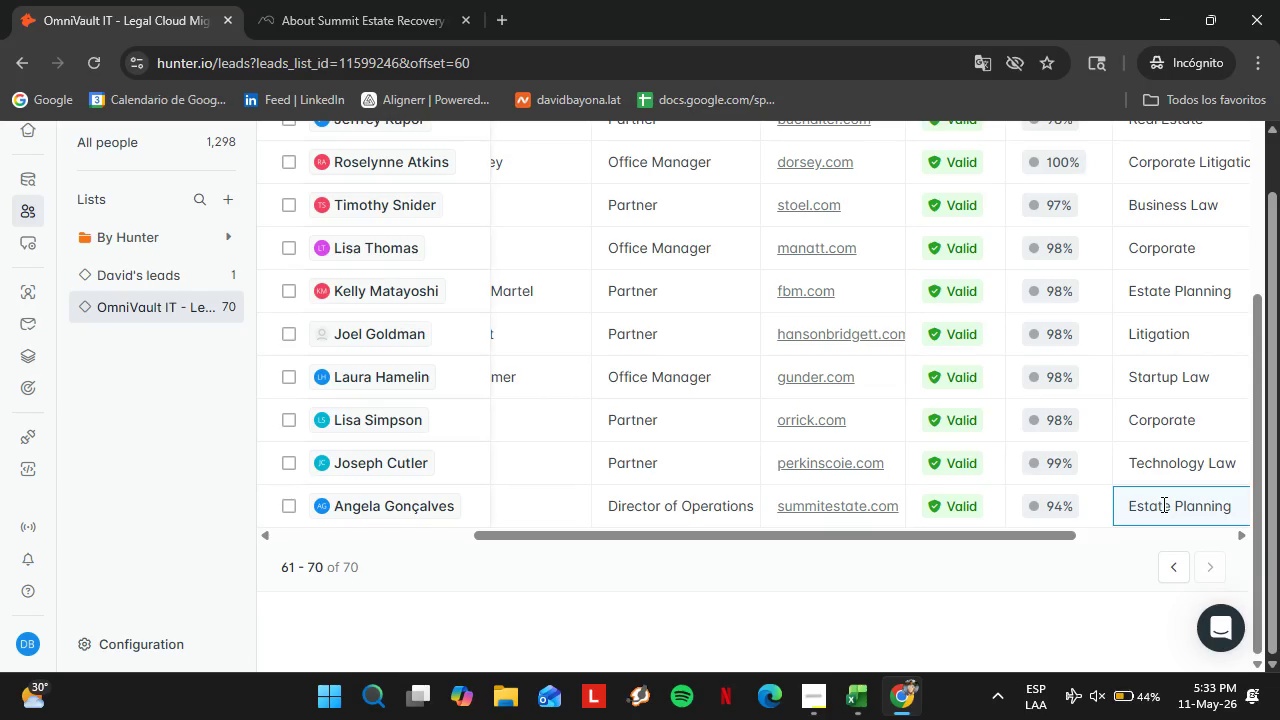 
key(Enter)
 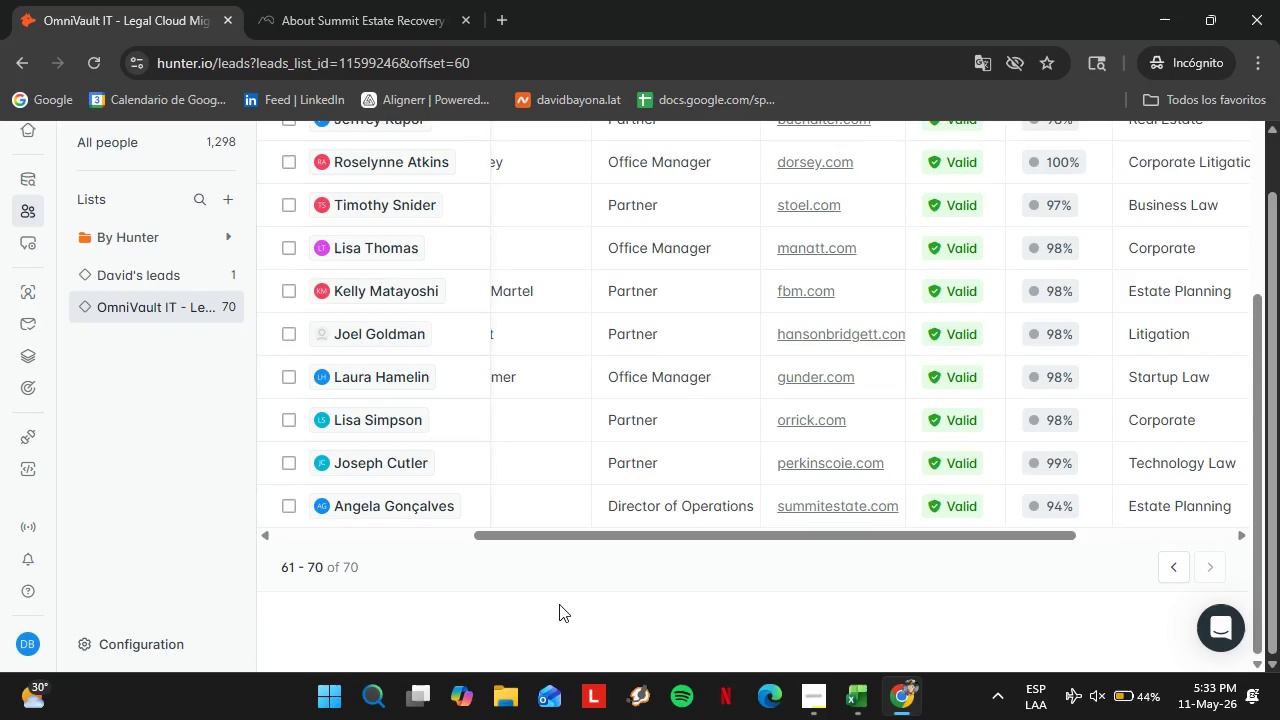 
wait(8.53)
 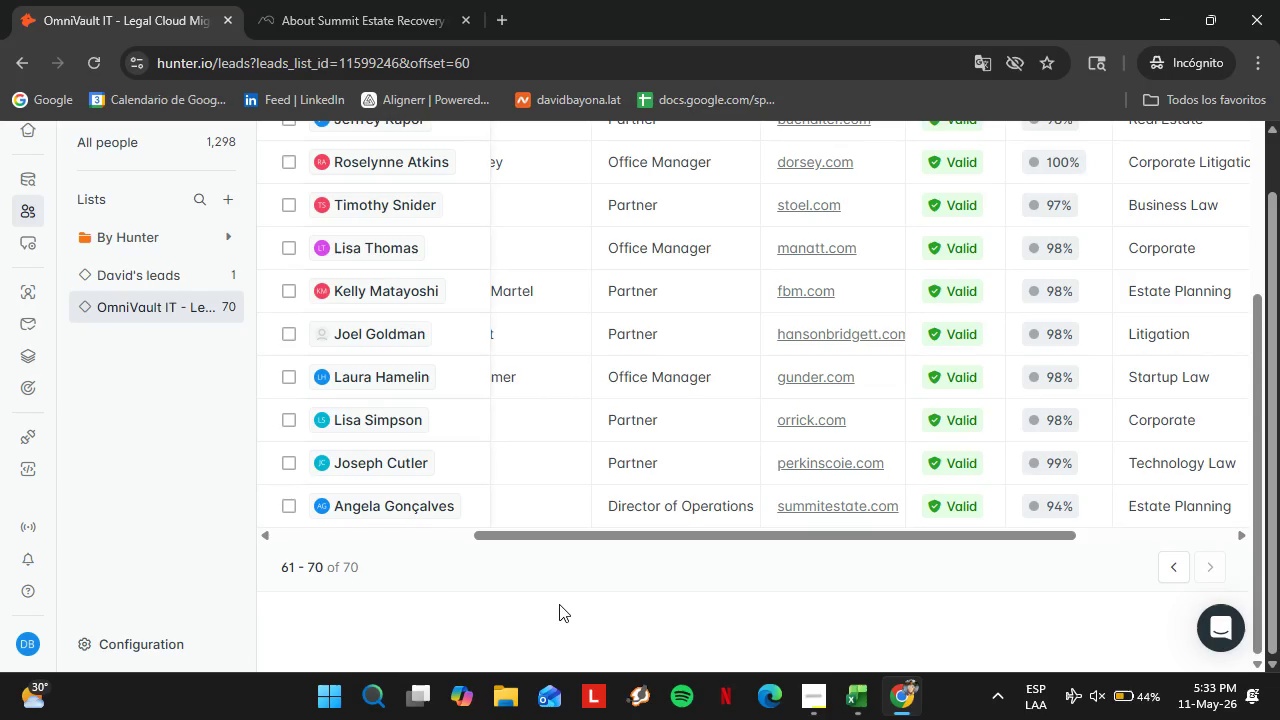 
left_click_drag(start_coordinate=[626, 541], to_coordinate=[952, 550])
 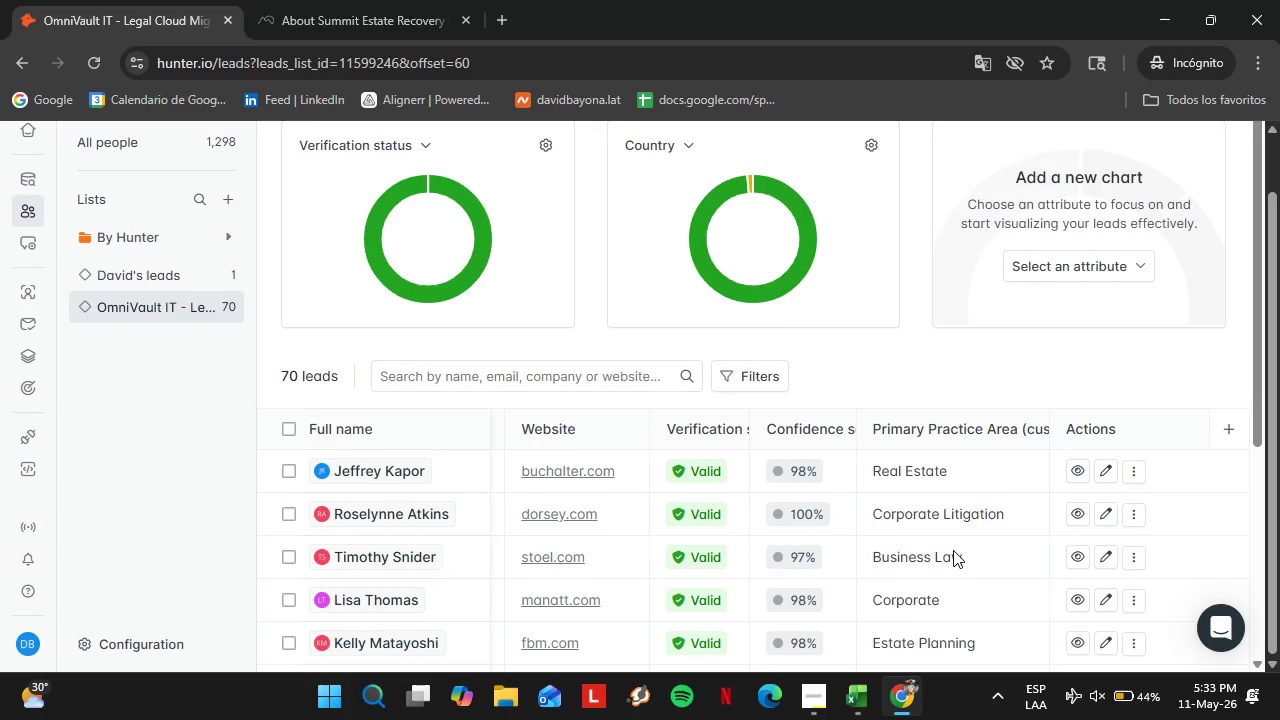 
scroll: coordinate [953, 550], scroll_direction: up, amount: 1.0
 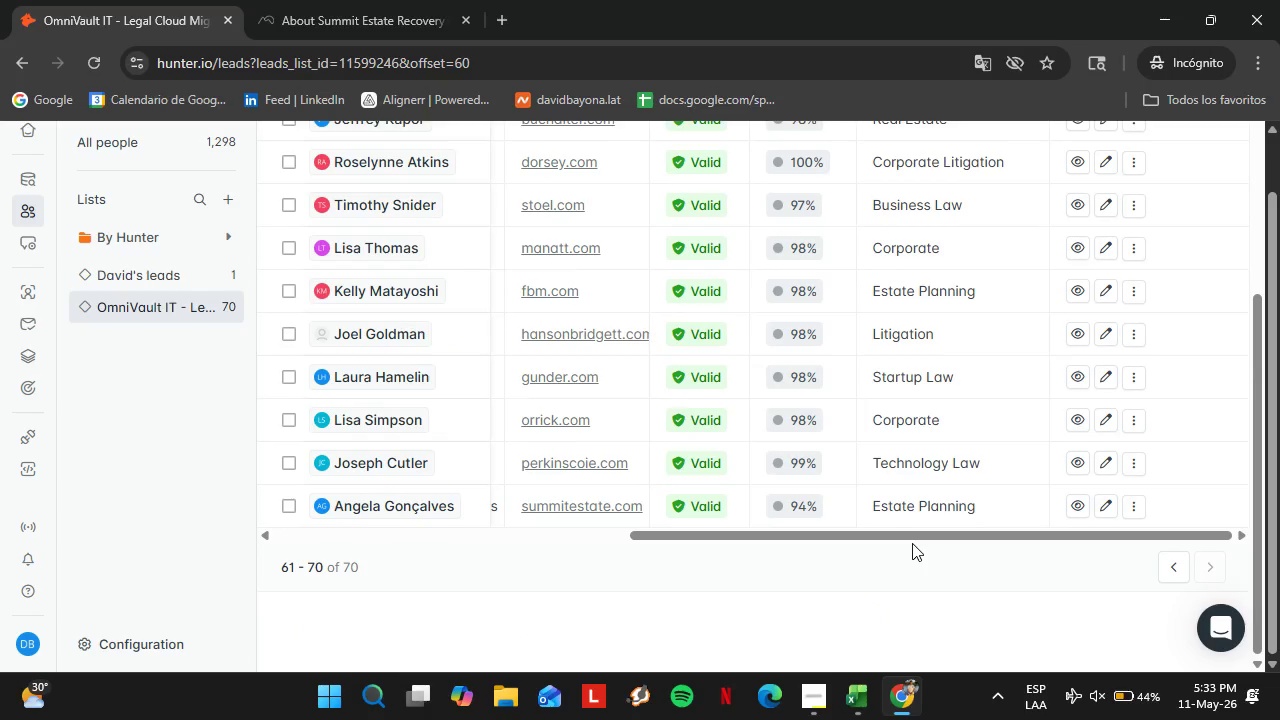 
left_click_drag(start_coordinate=[908, 541], to_coordinate=[490, 563])
 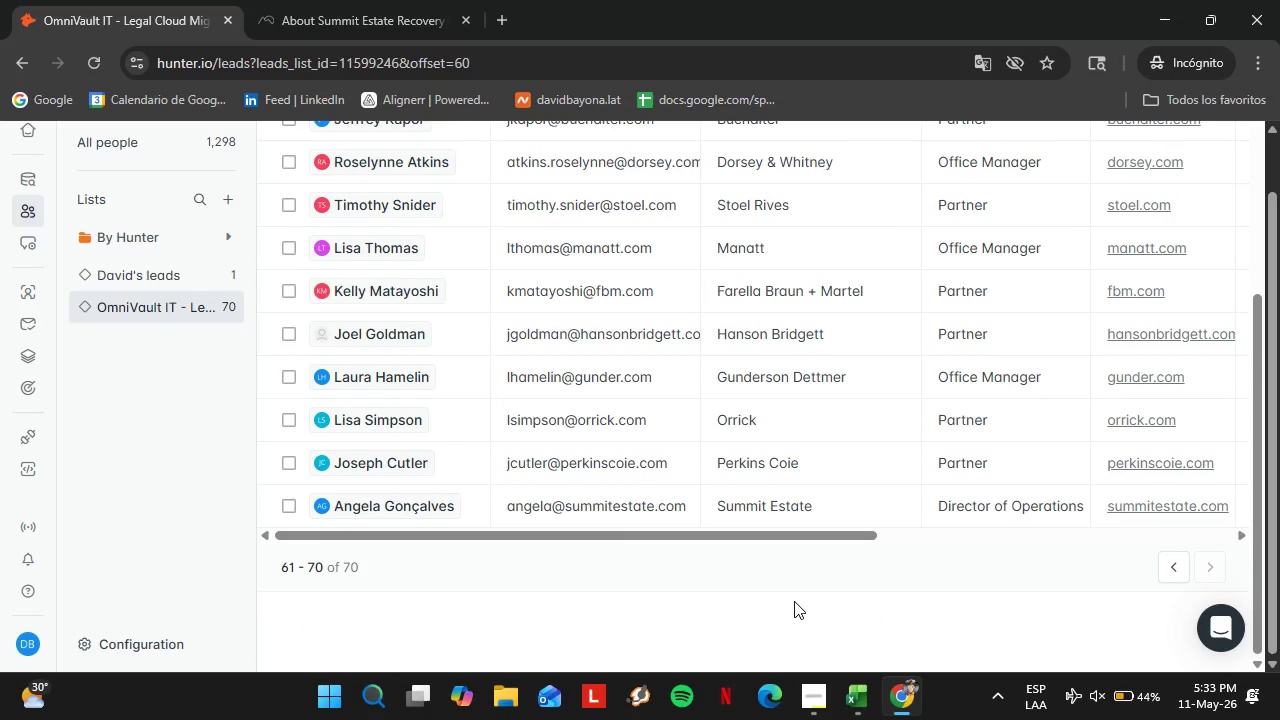 
left_click([791, 609])
 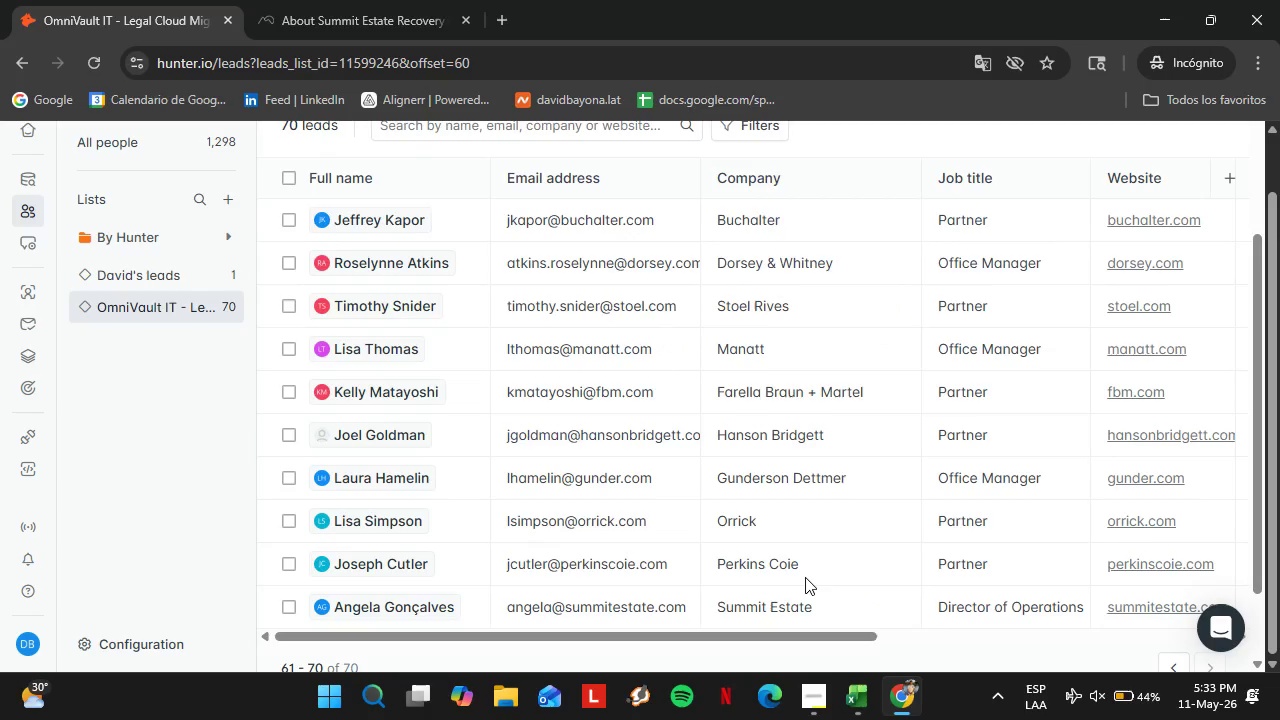 
scroll: coordinate [805, 577], scroll_direction: up, amount: 5.0
 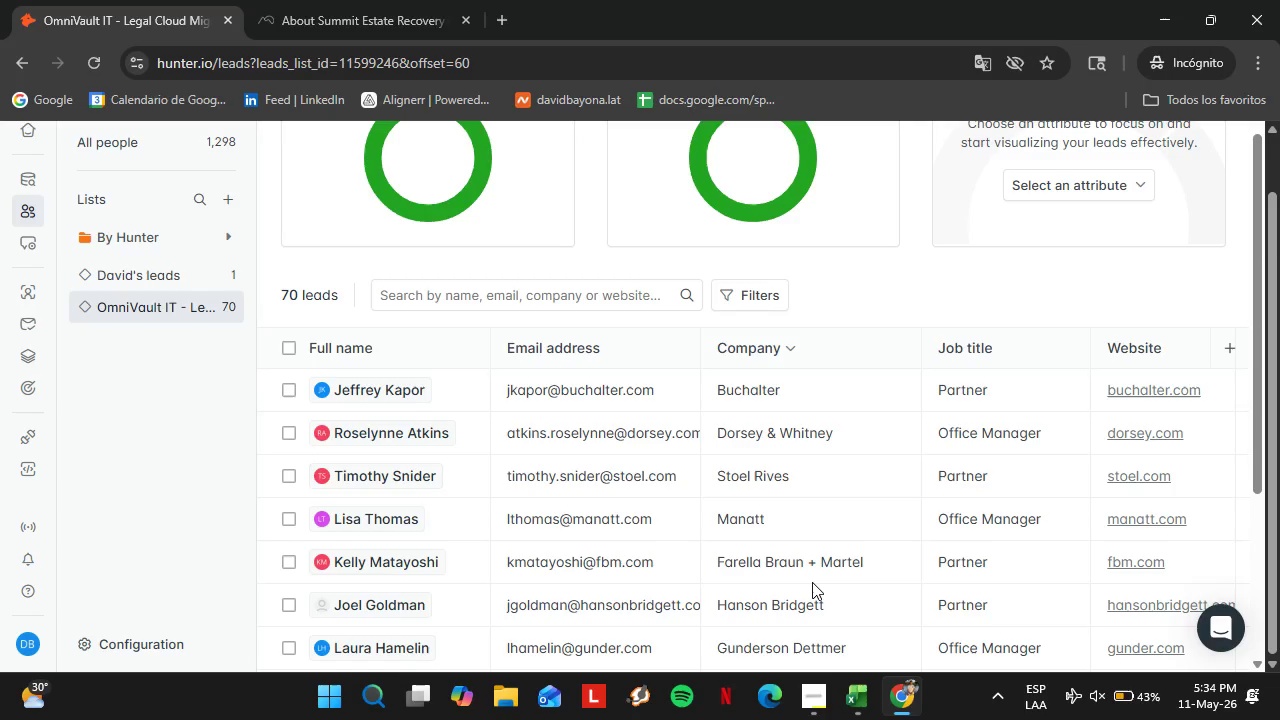 
wait(36.82)
 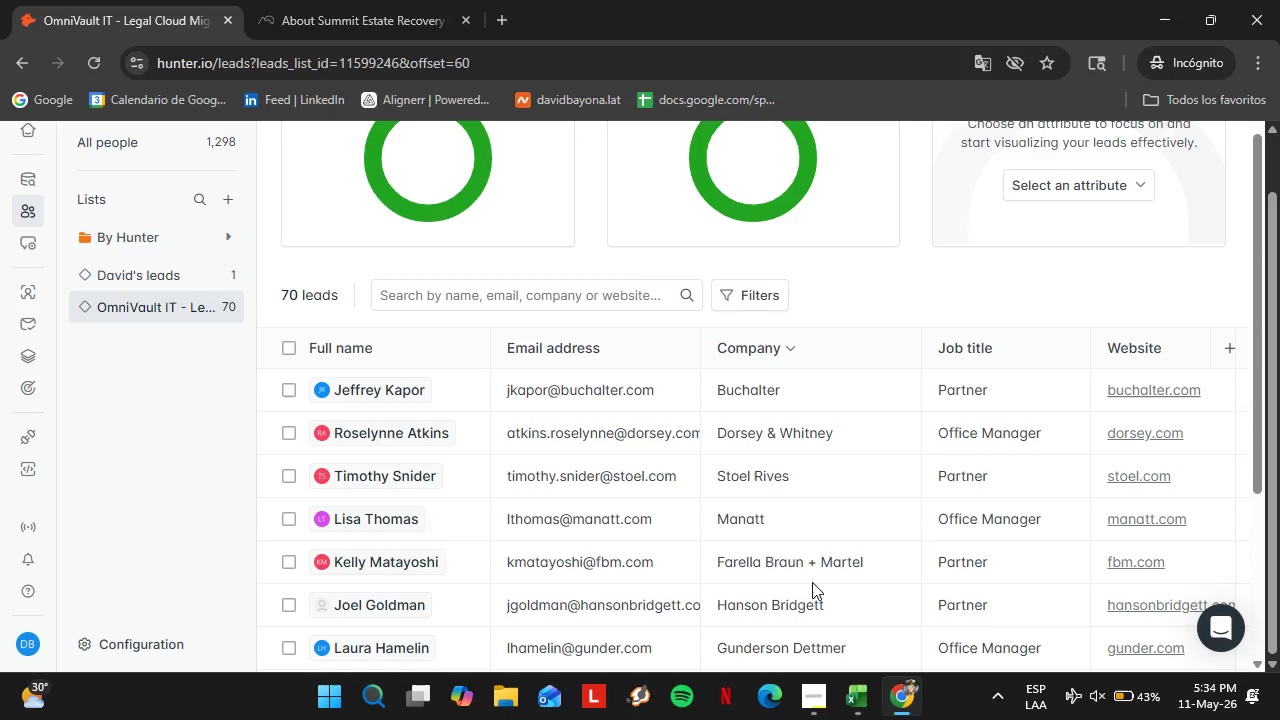 
scroll: coordinate [783, 483], scroll_direction: down, amount: 10.0
 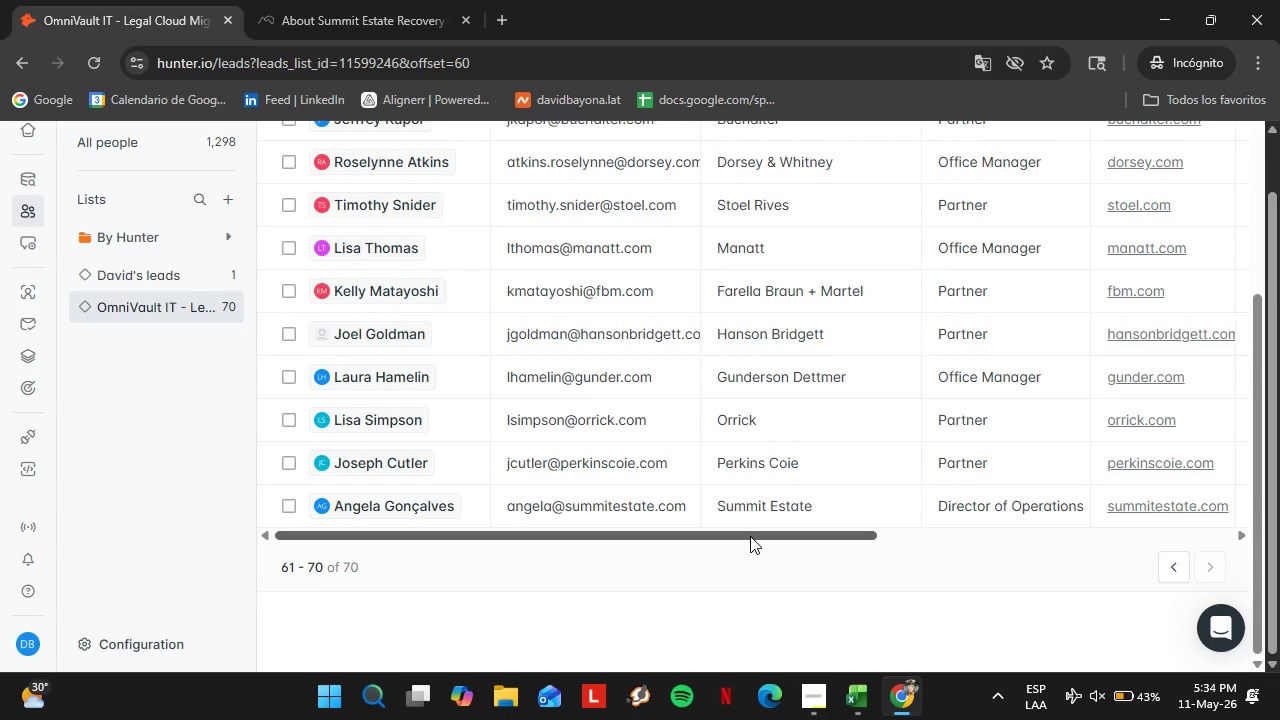 
left_click_drag(start_coordinate=[749, 536], to_coordinate=[1065, 545])
 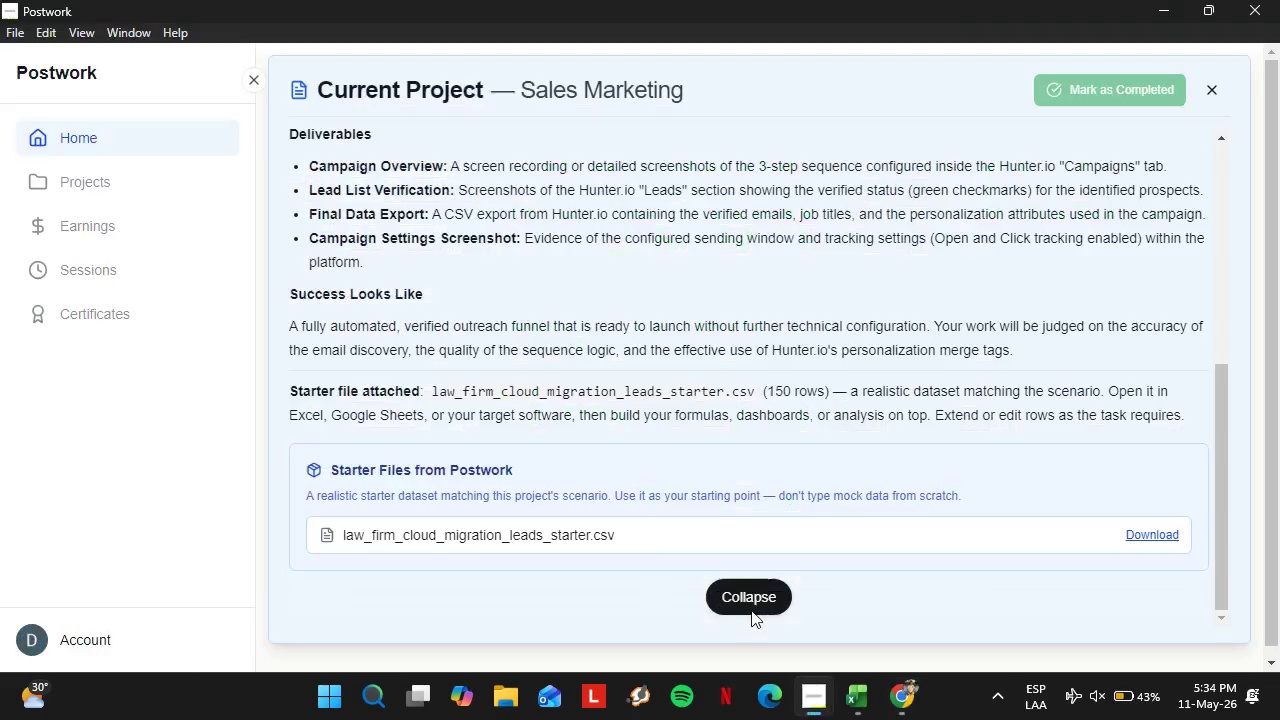 
left_click([820, 690])